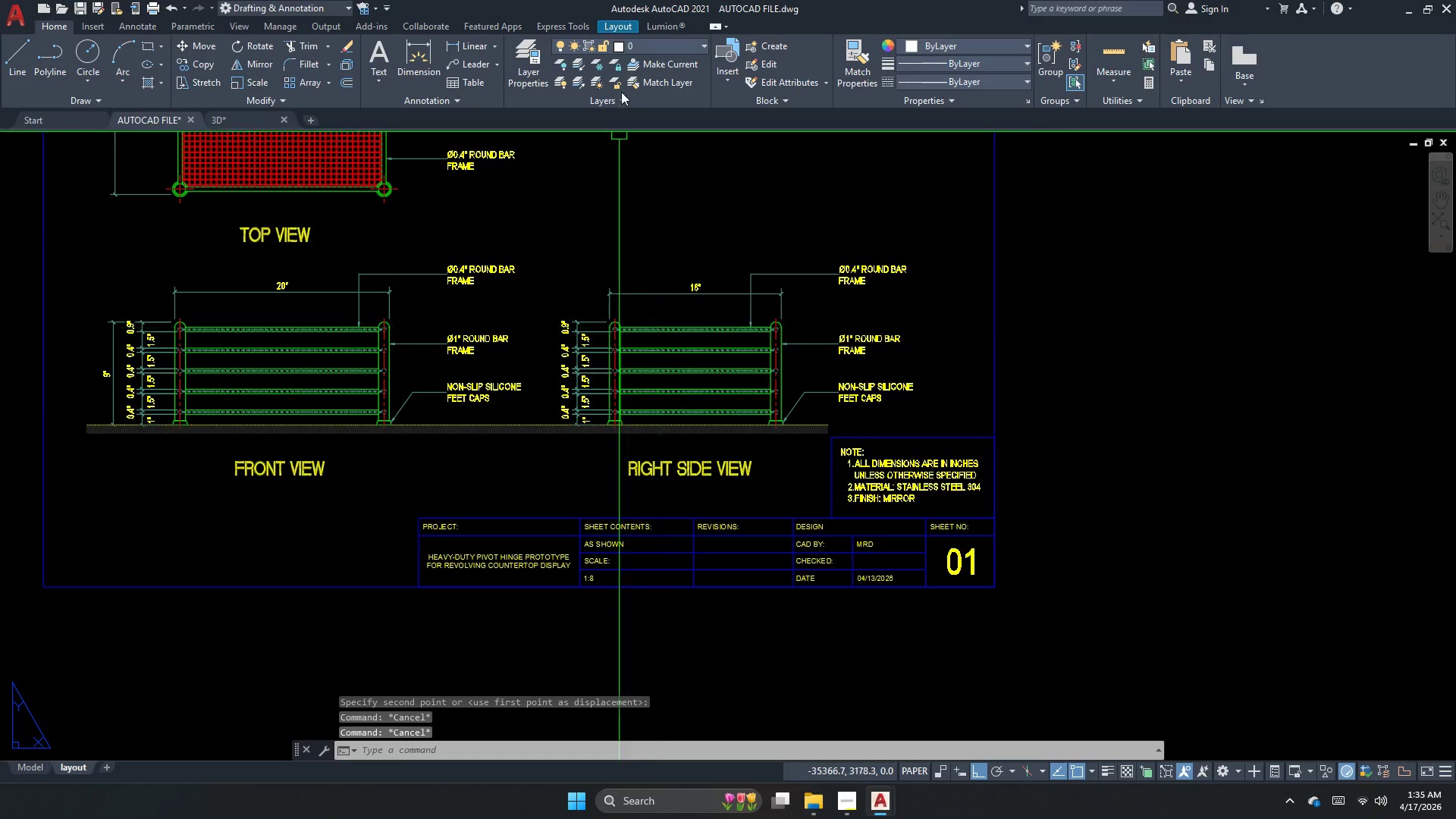 
left_click([653, 52])
 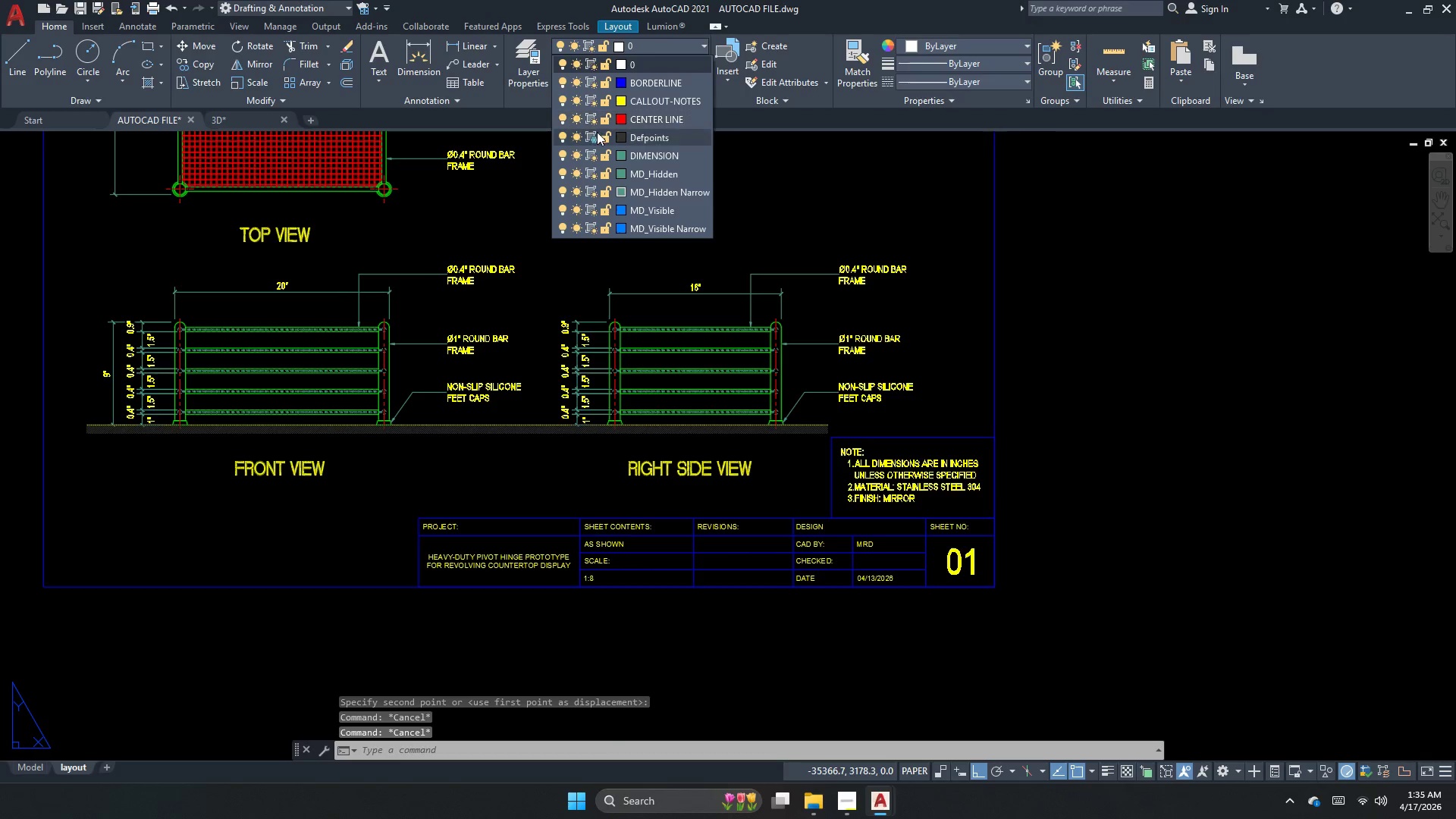 
left_click([593, 138])
 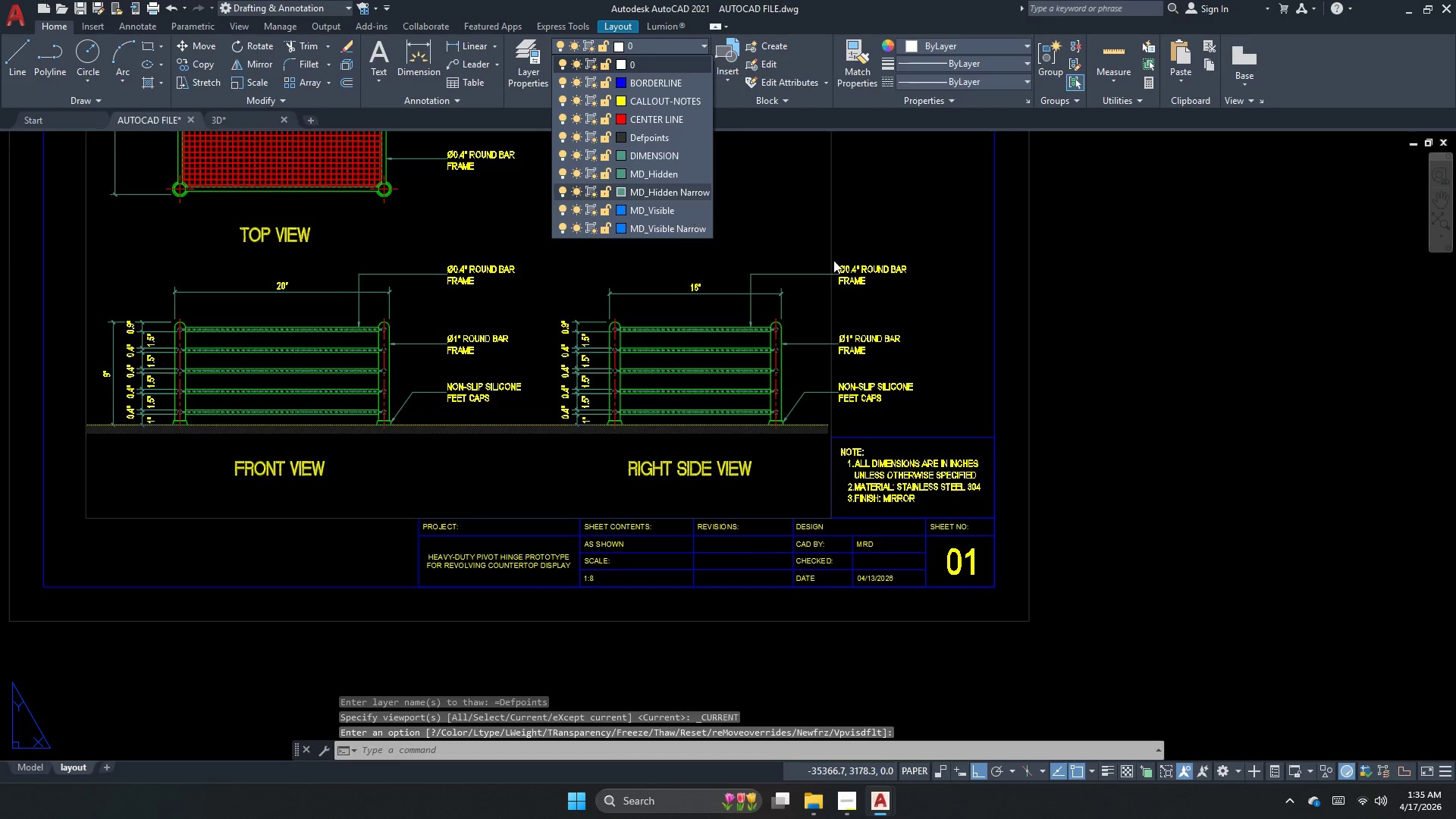 
left_click([965, 290])
 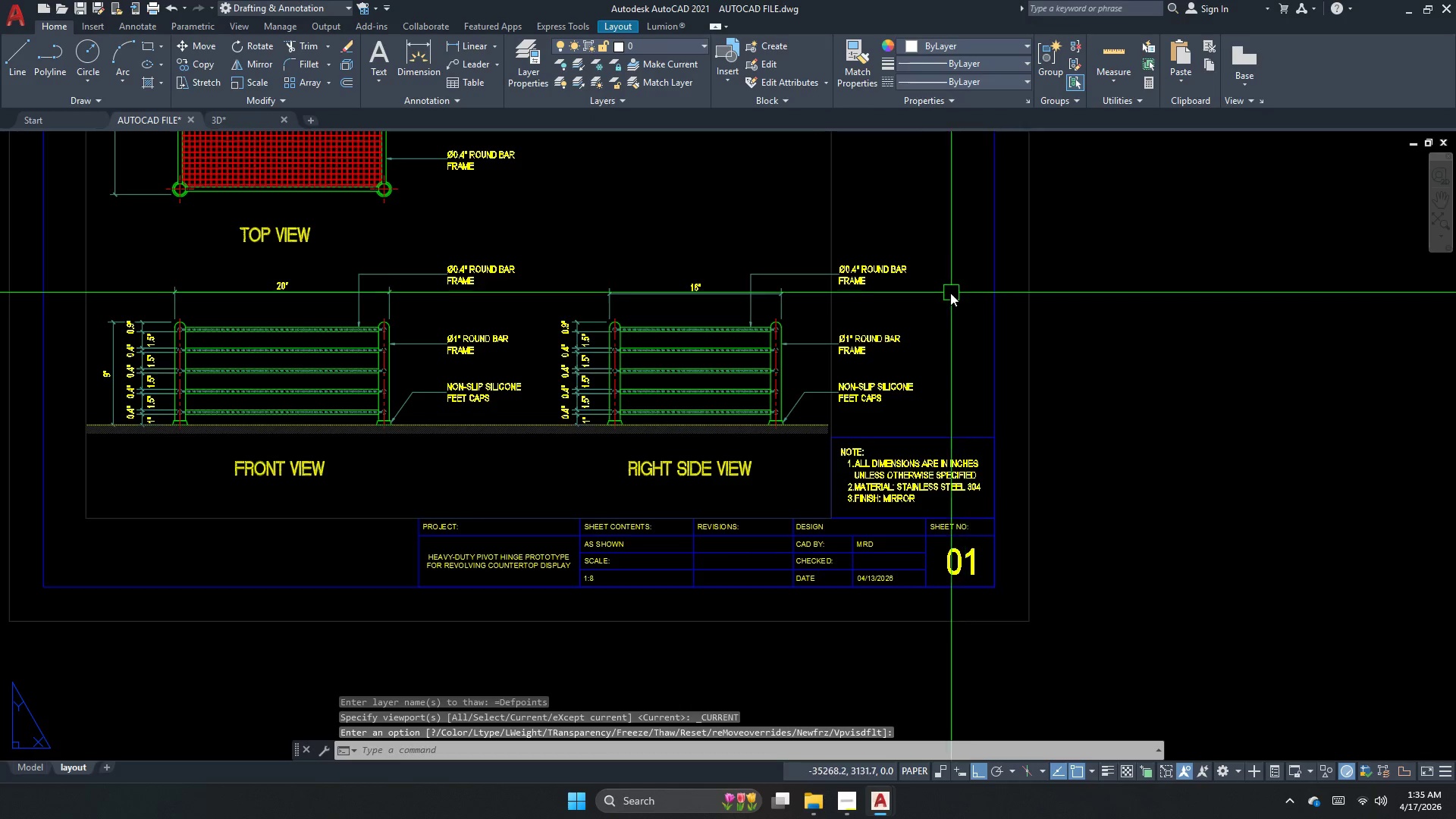 
key(Escape)
 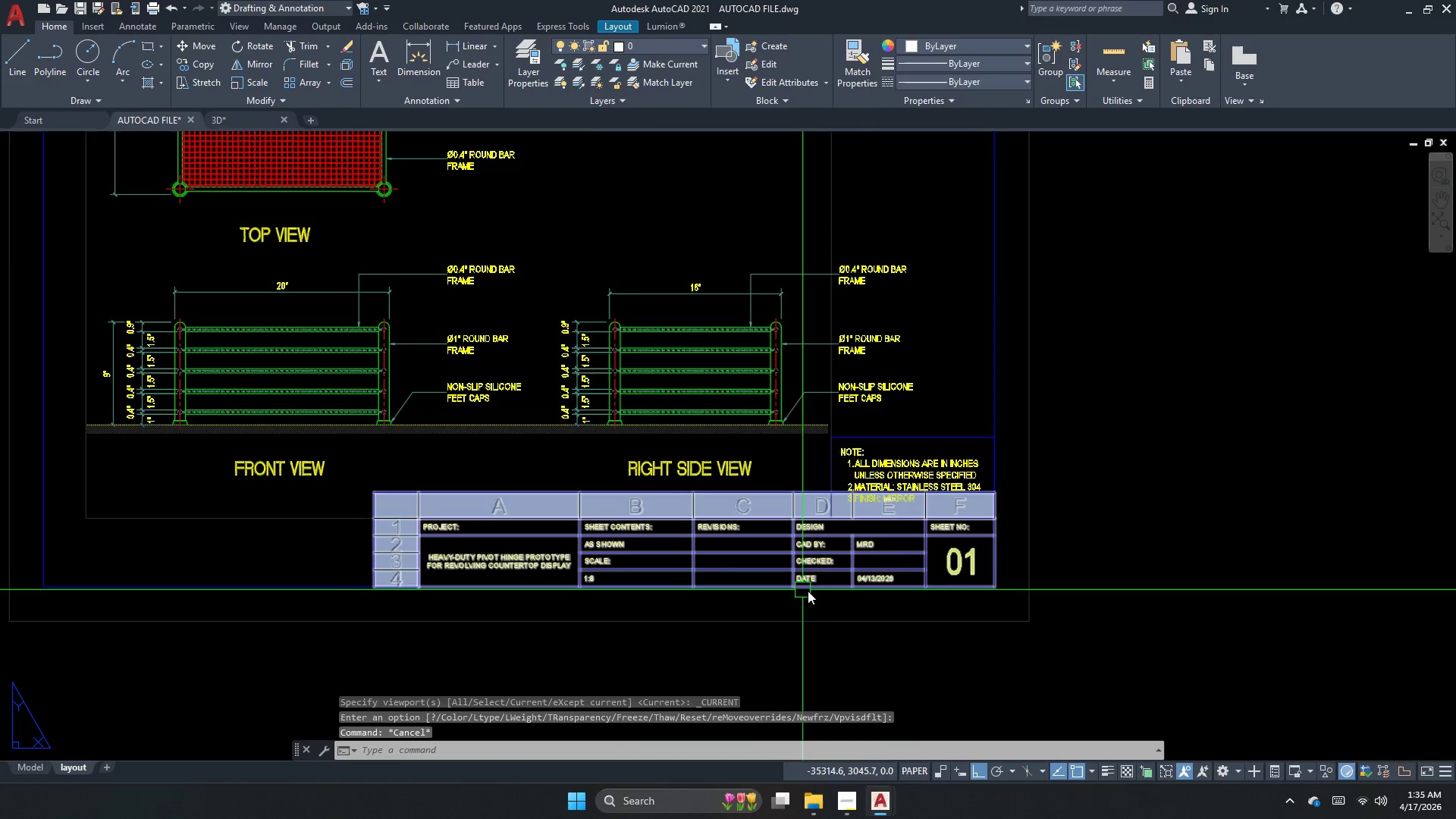 
left_click([996, 558])
 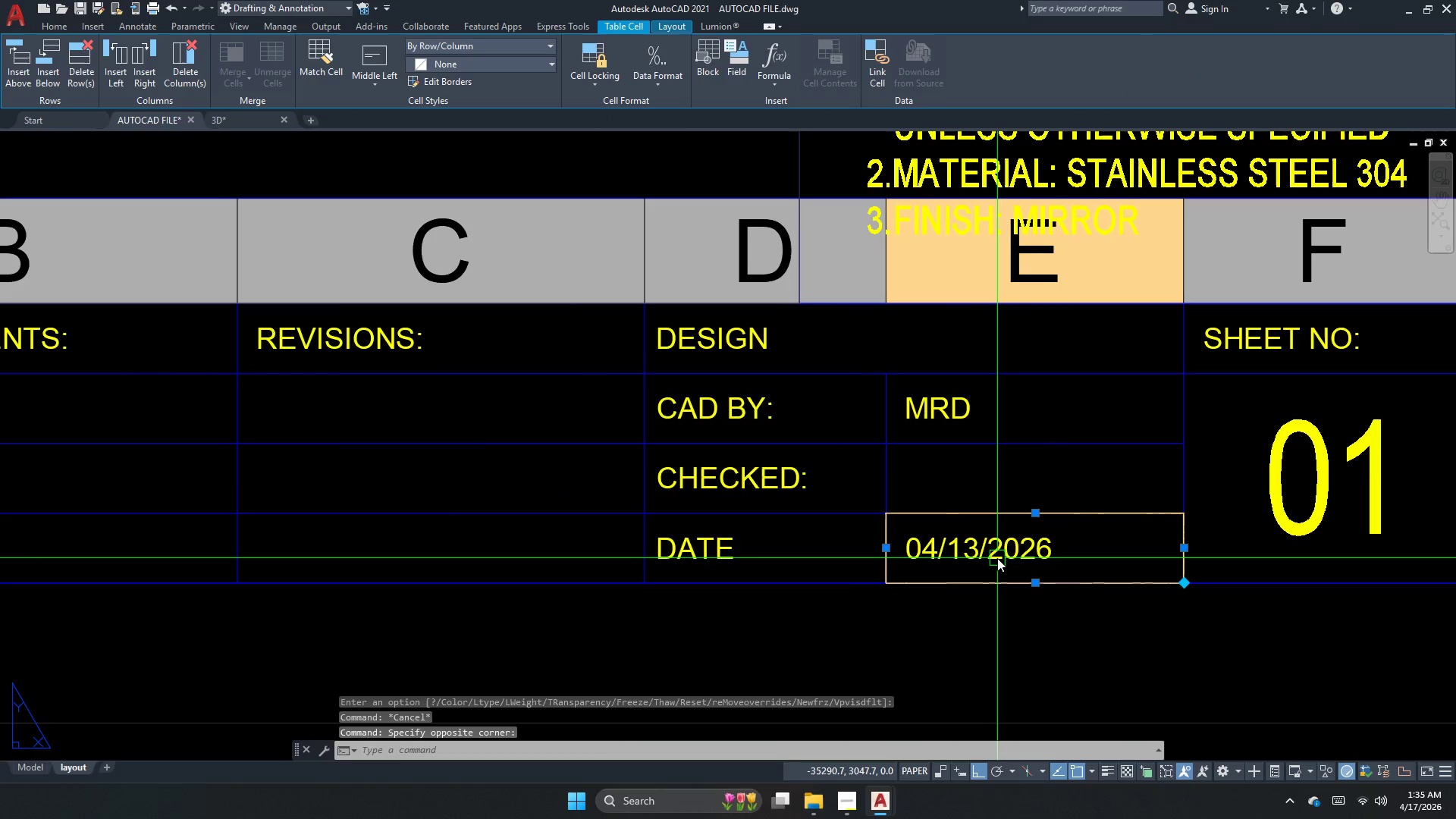 
scroll: coordinate [843, 590], scroll_direction: up, amount: 3.0
 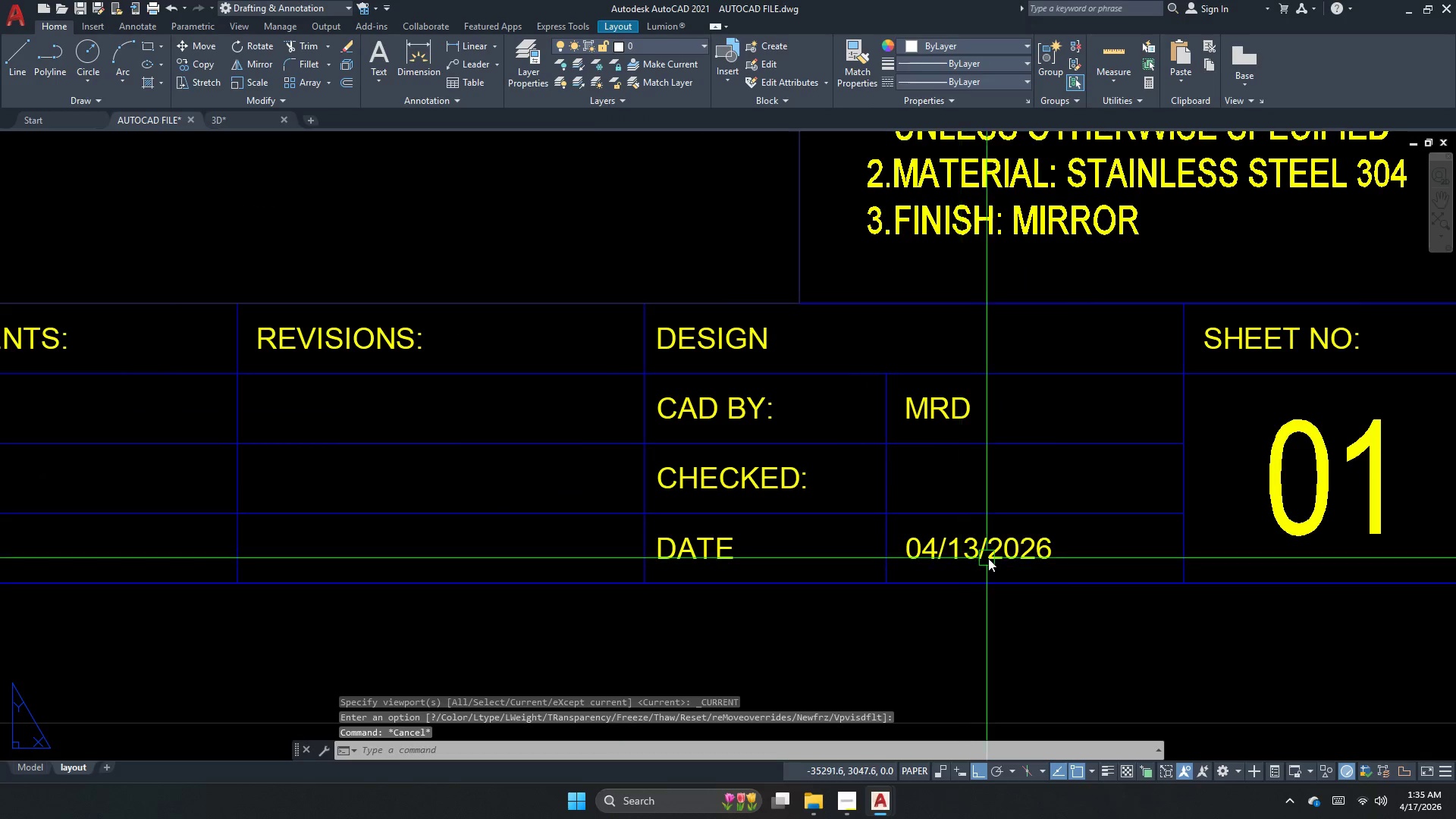 
key(Numpad0)
 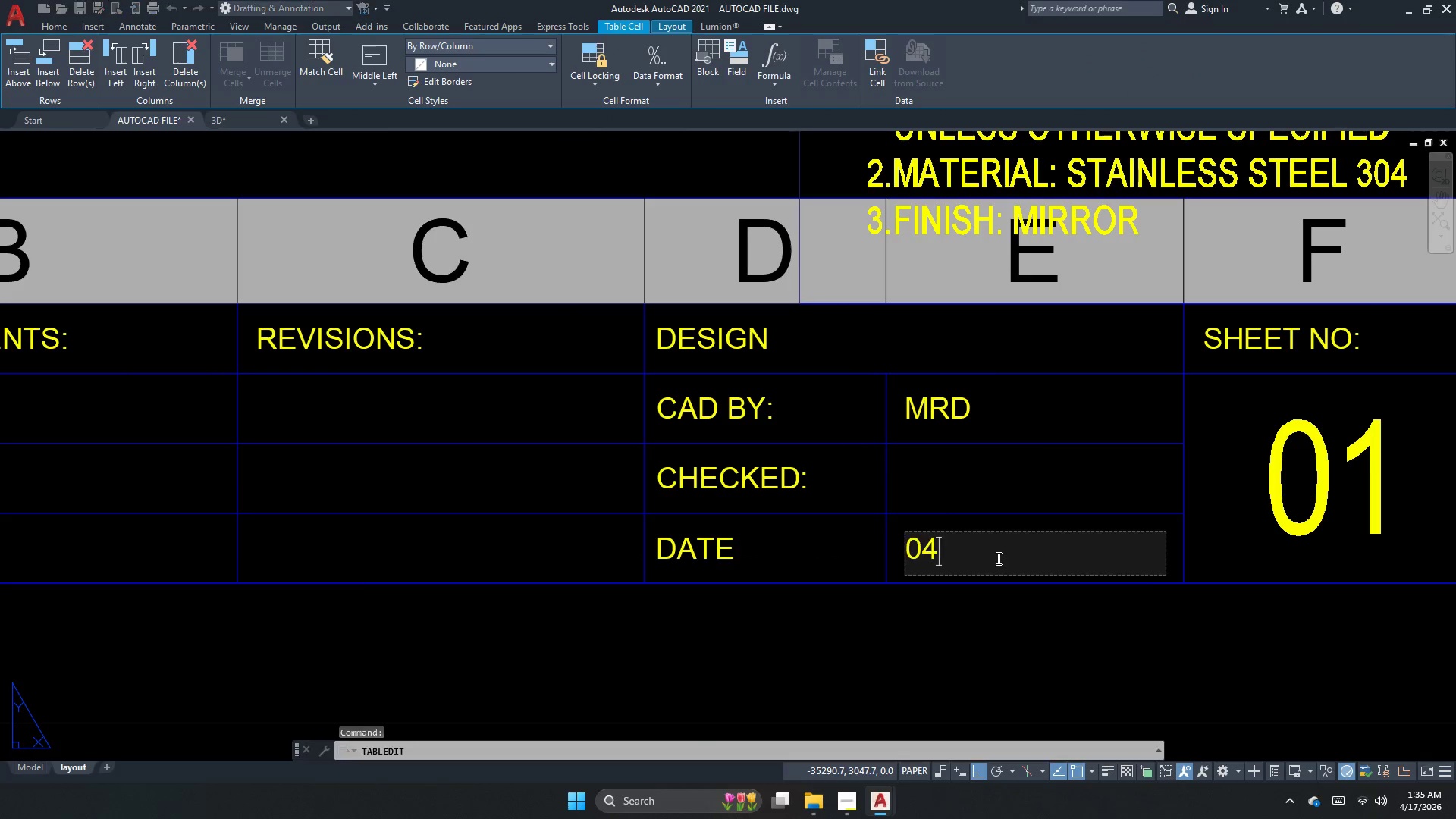 
key(Numpad4)
 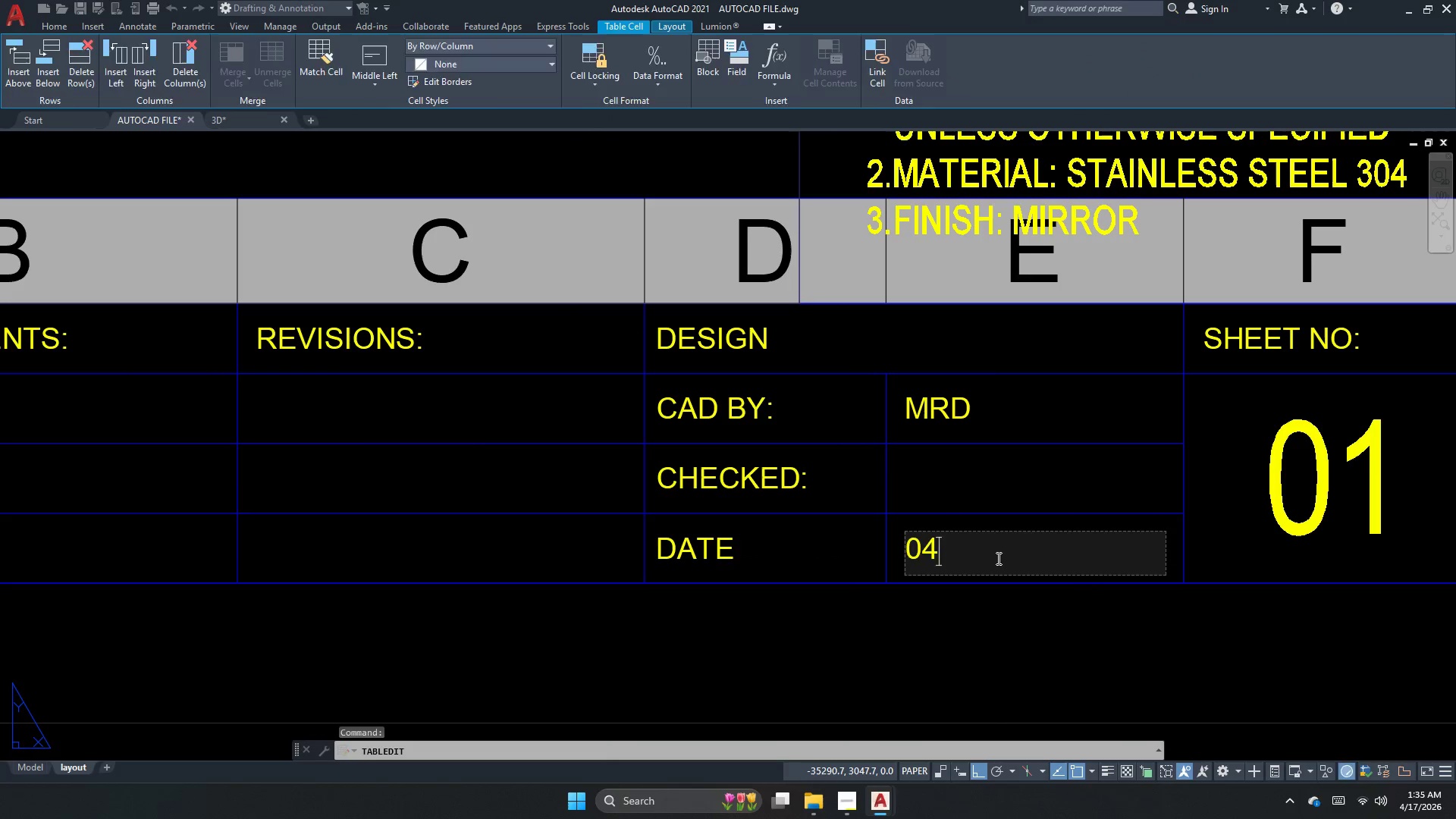 
key(NumpadDivide)
 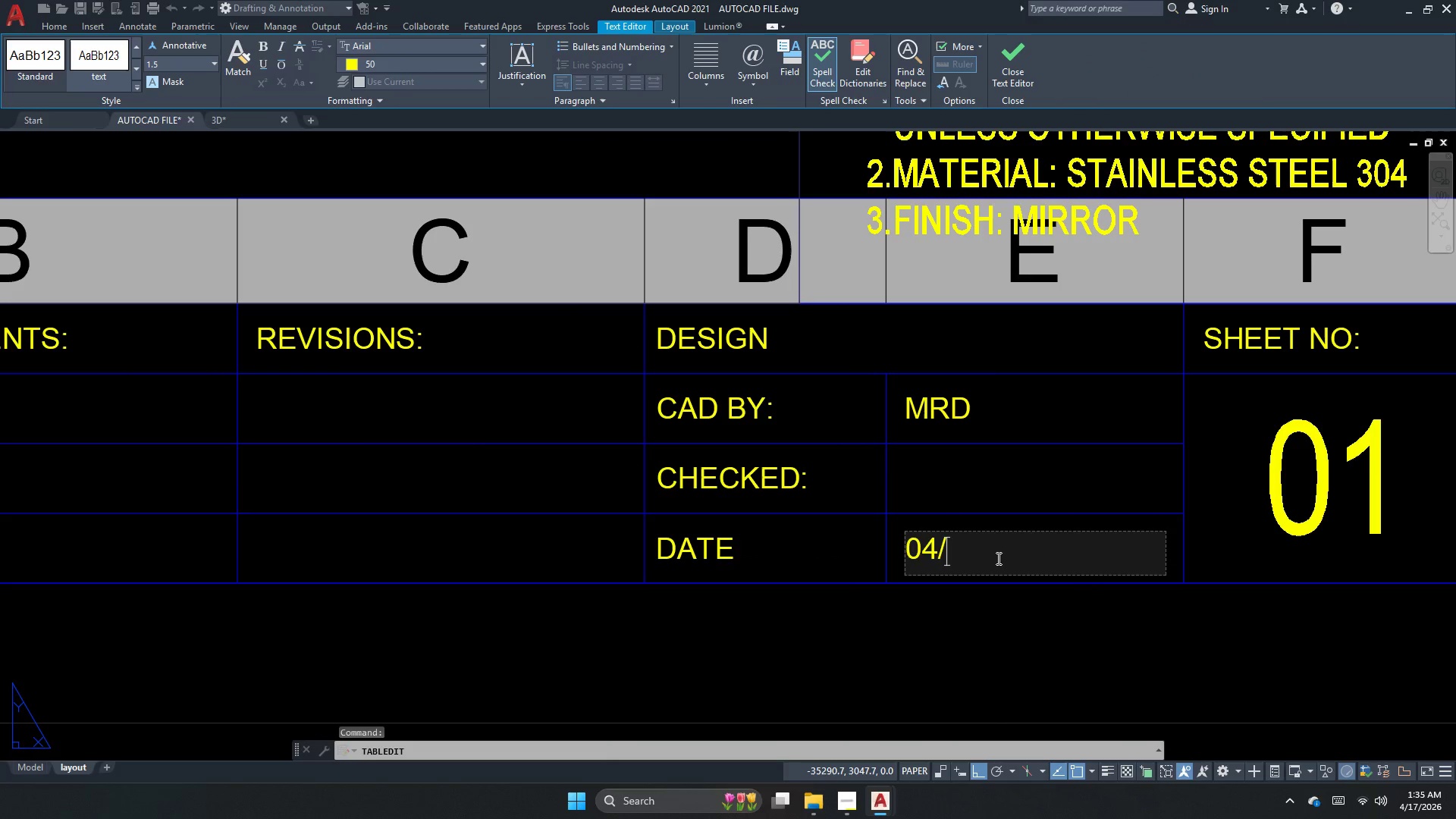 
key(Numpad0)
 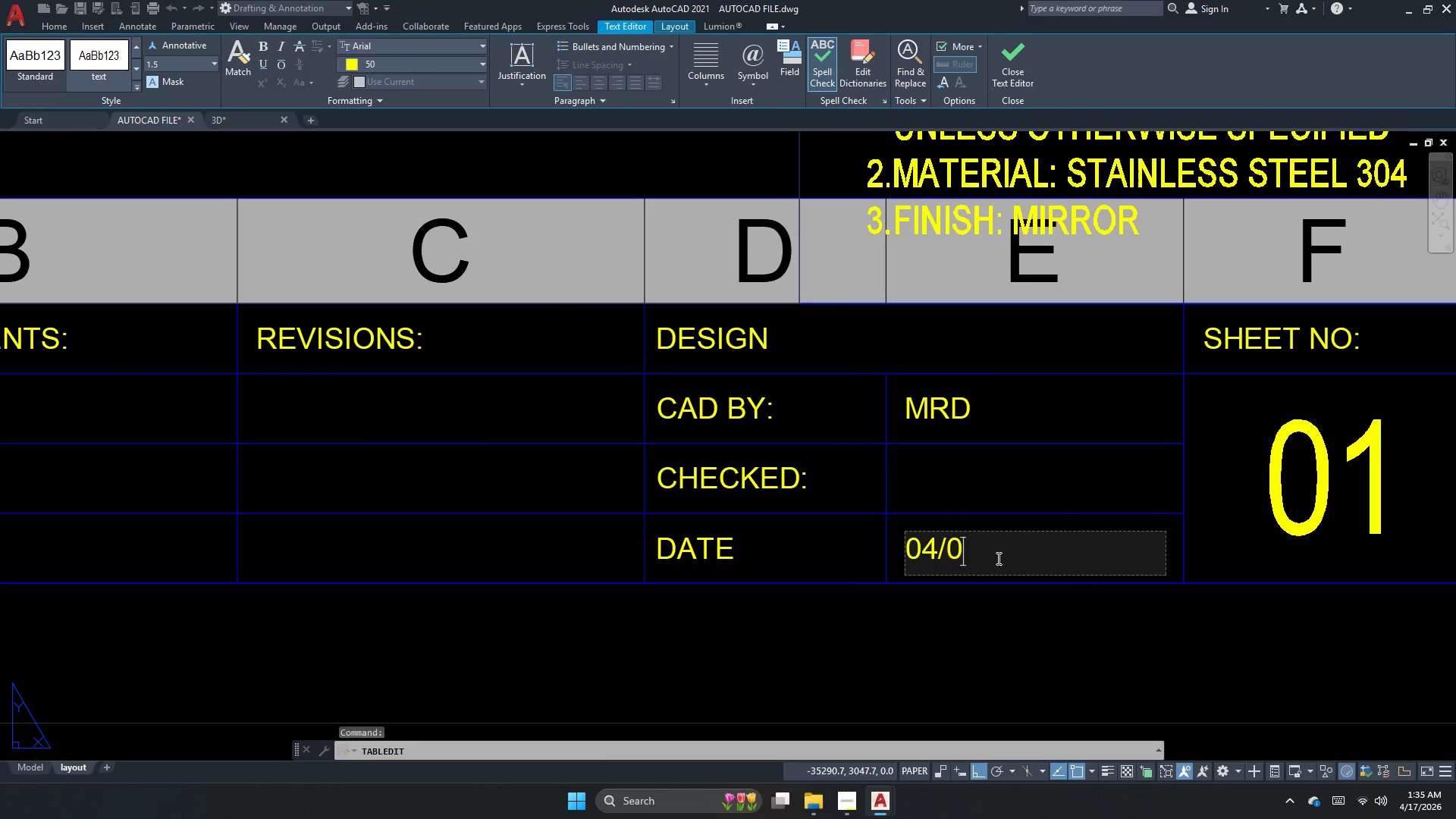 
key(Numpad1)
 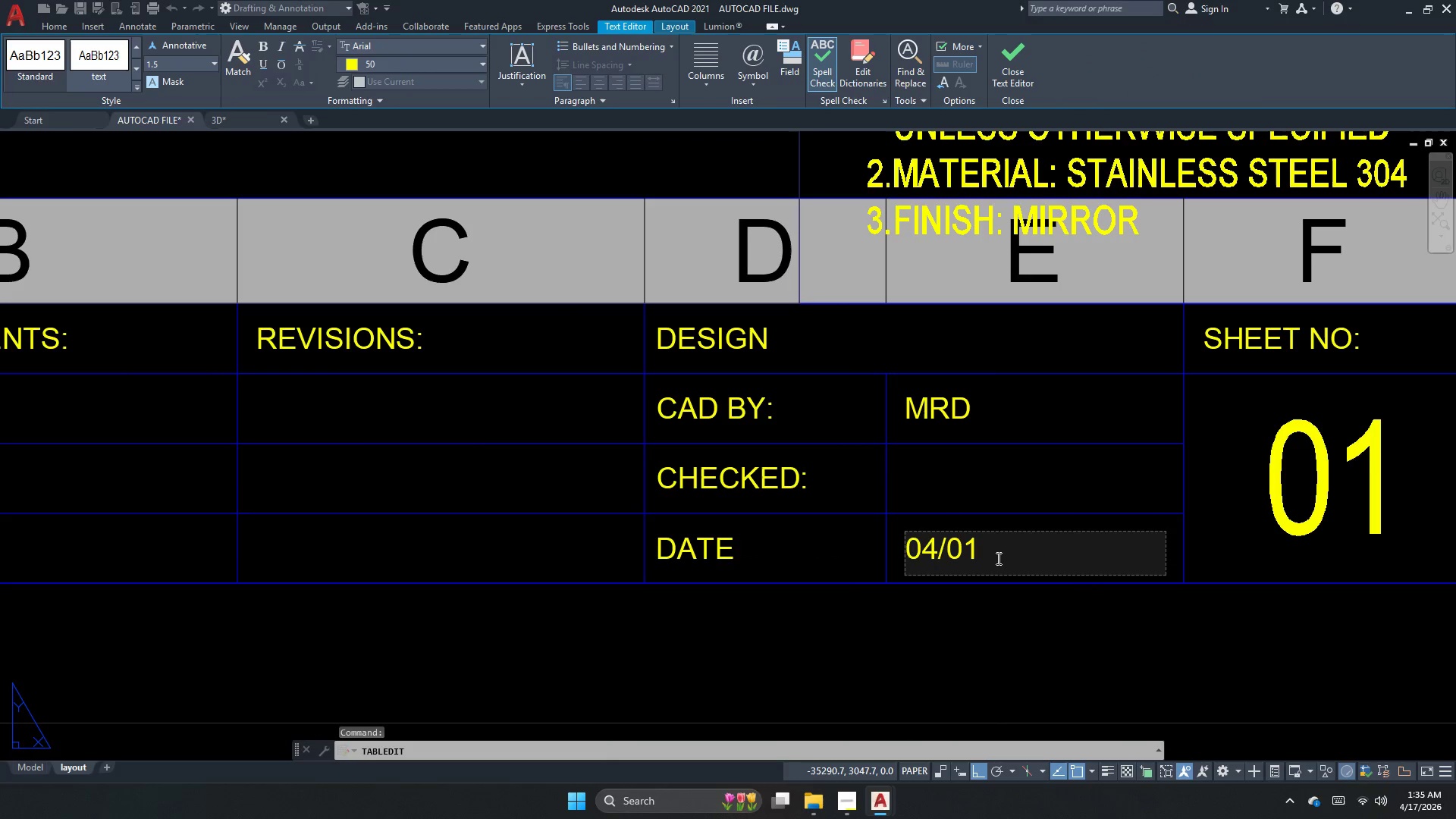 
key(Backspace)
 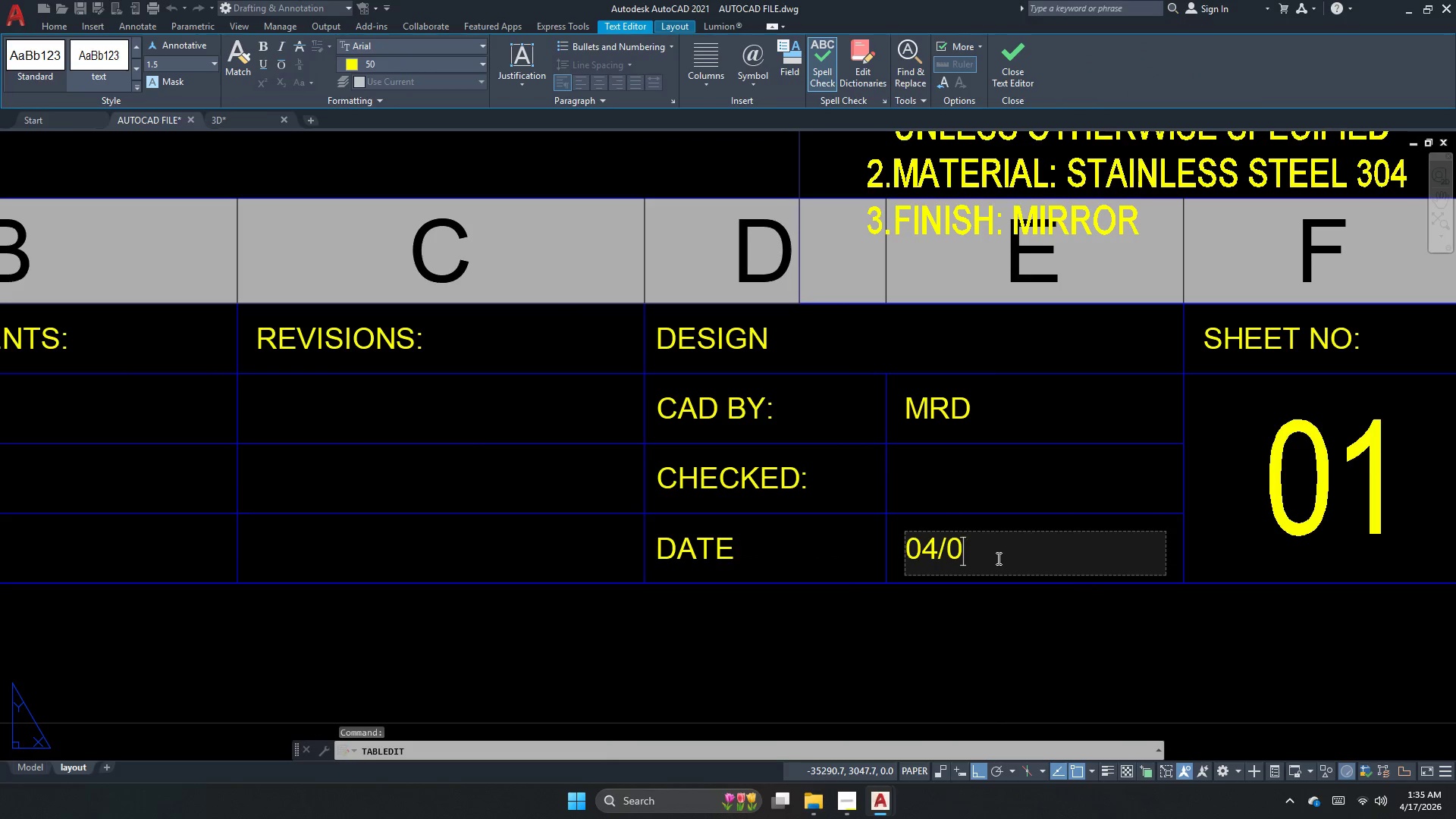 
key(Backspace)
 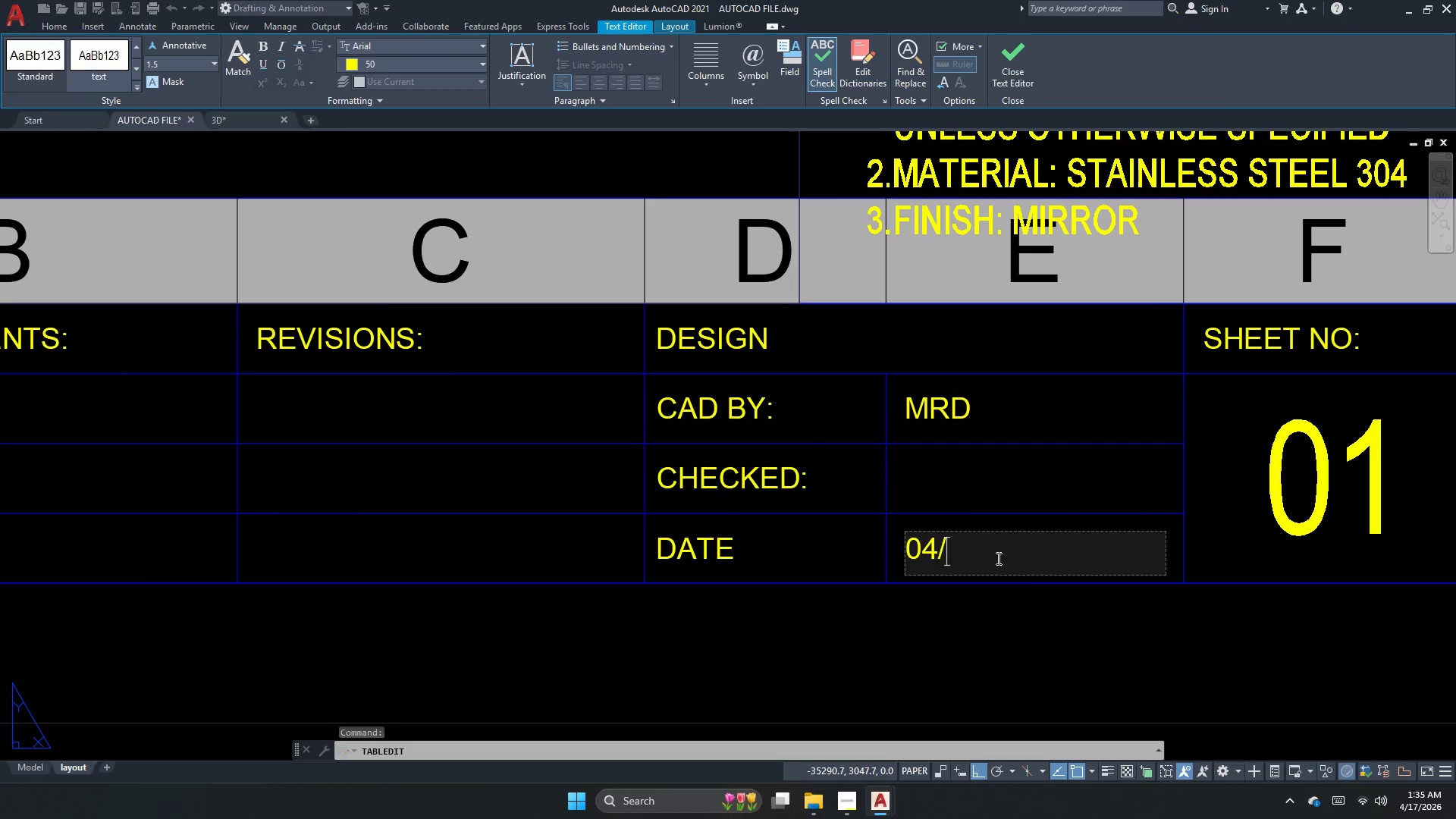 
key(Numpad1)
 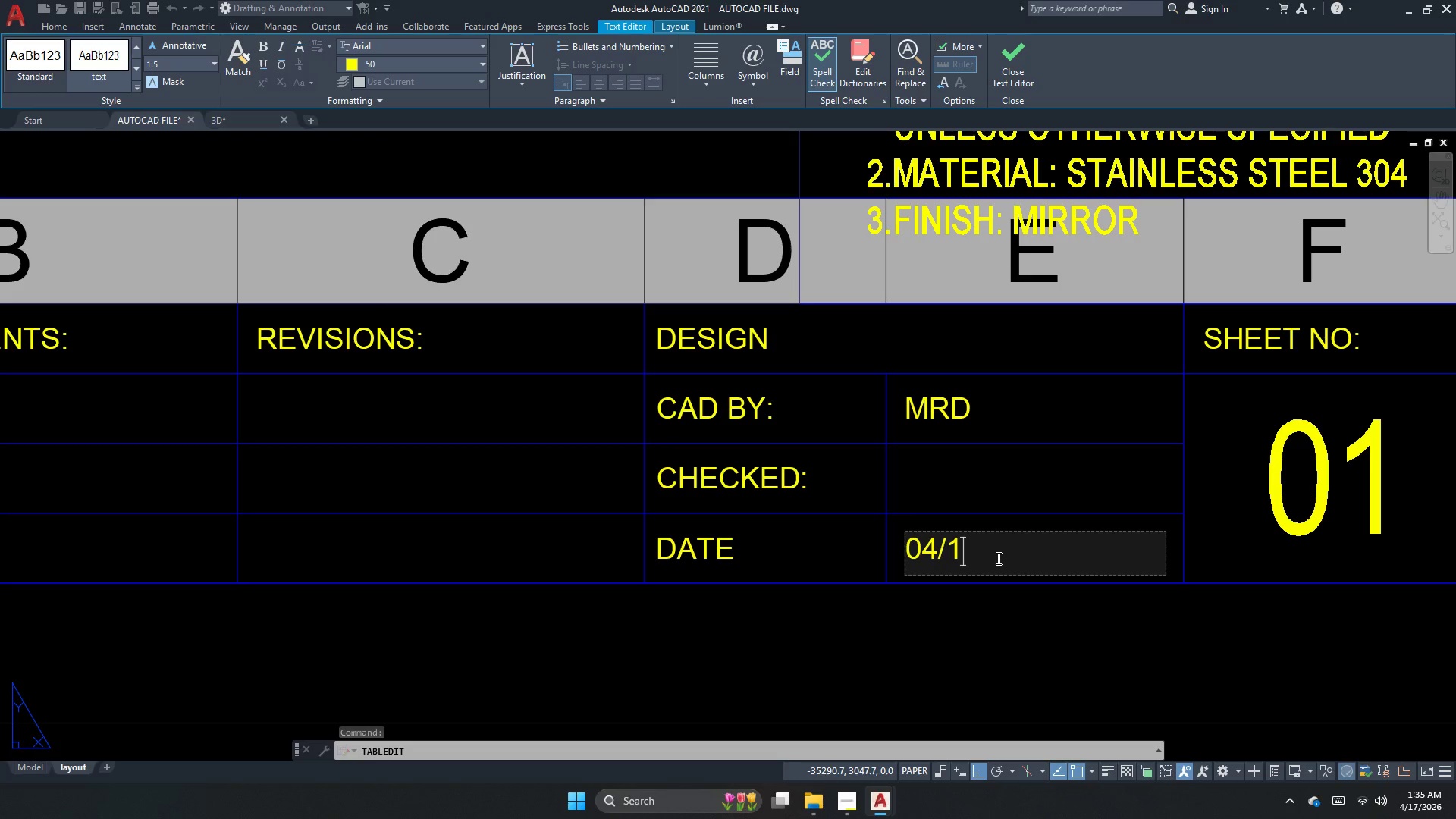 
key(Numpad7)
 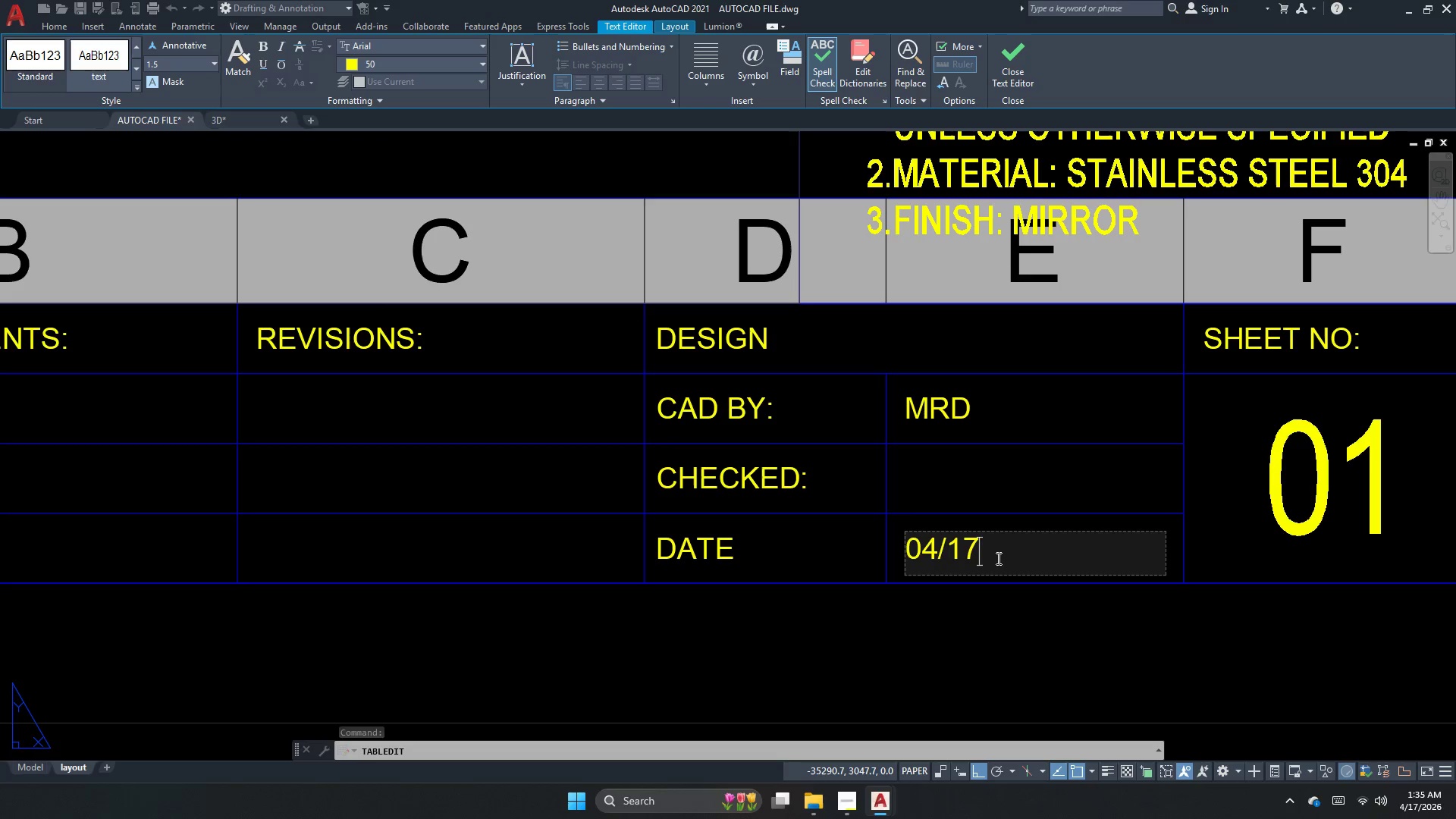 
key(NumpadDivide)
 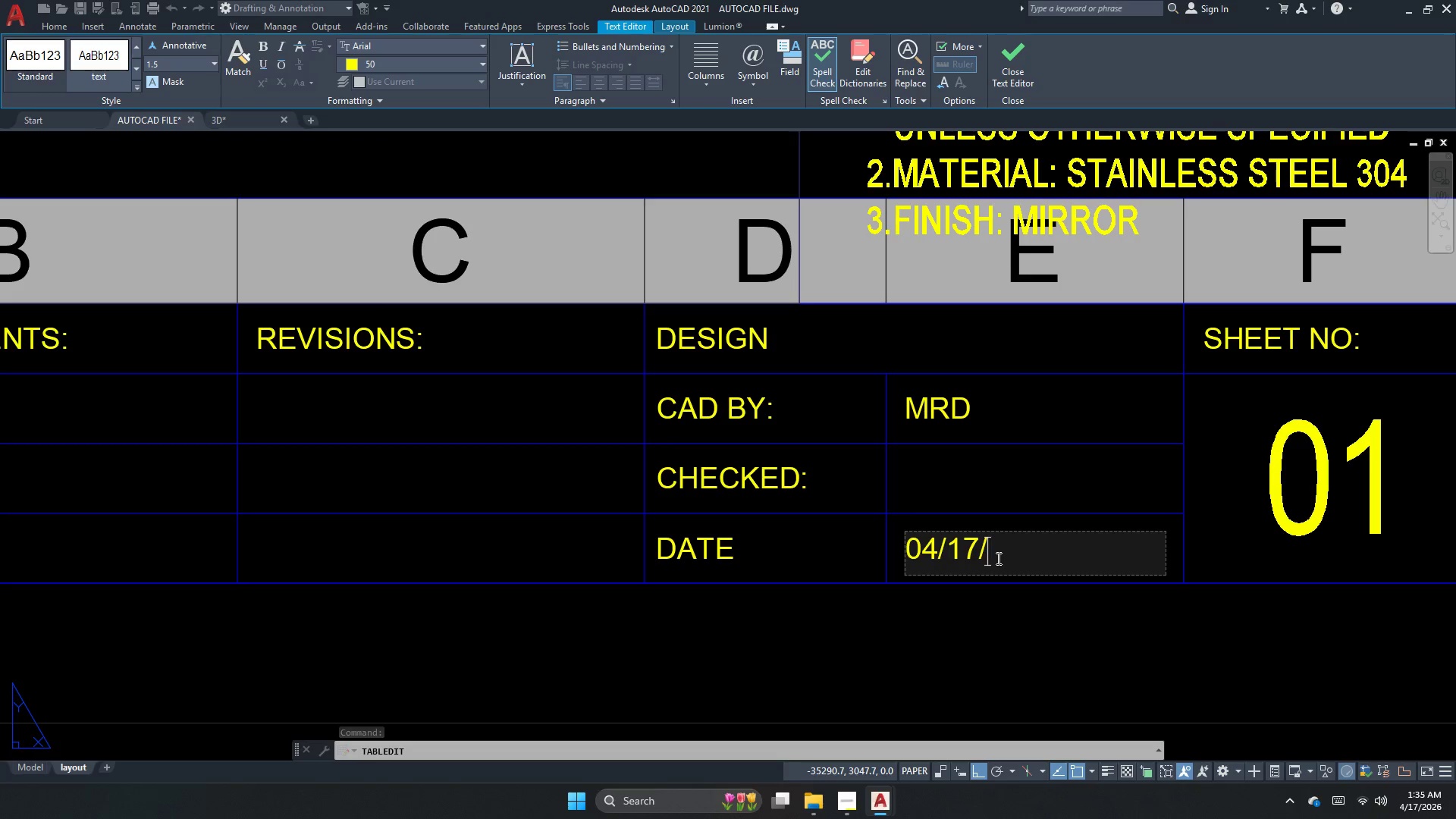 
key(Numpad2)
 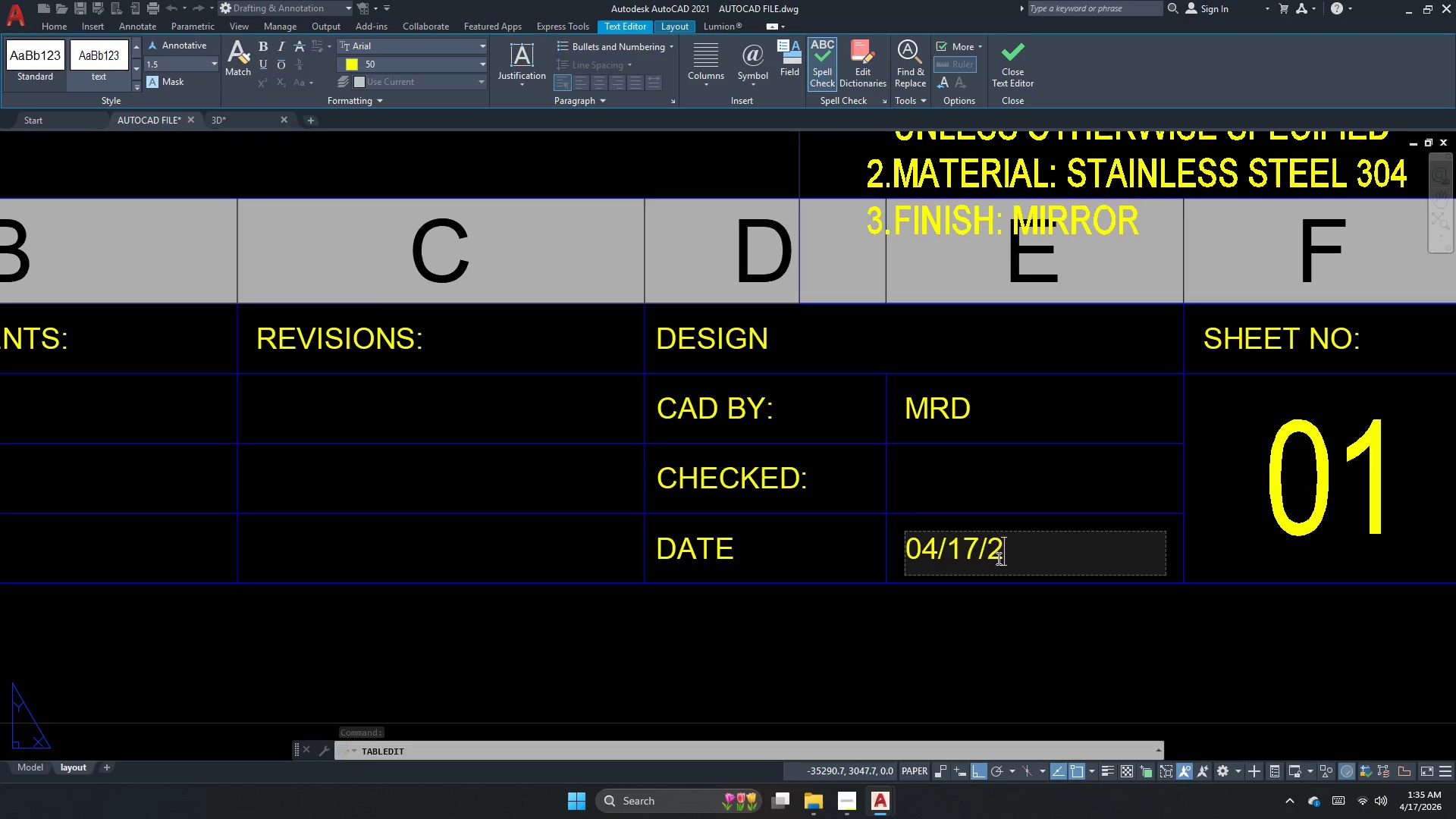 
key(Numpad0)
 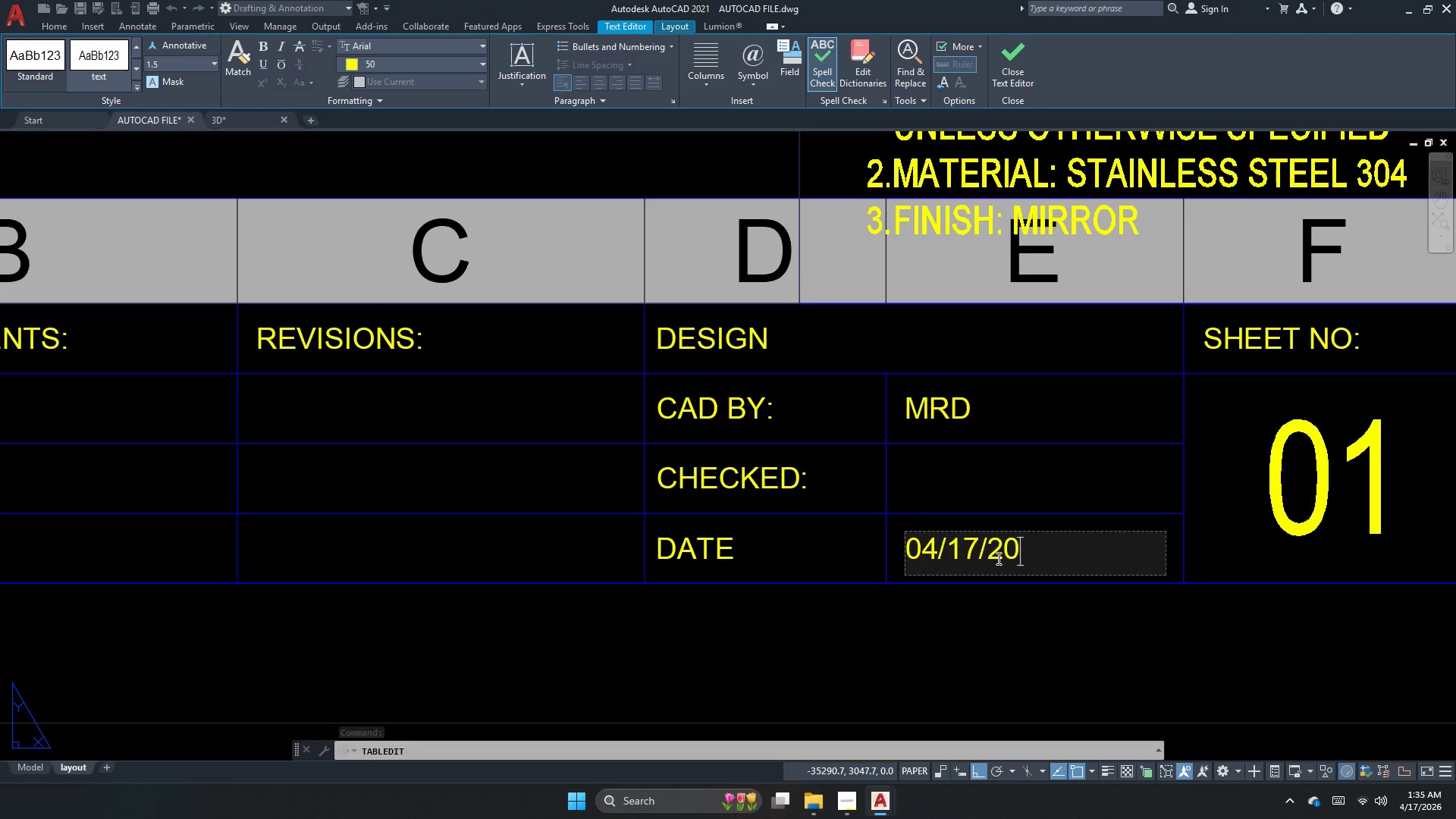 
key(Numpad2)
 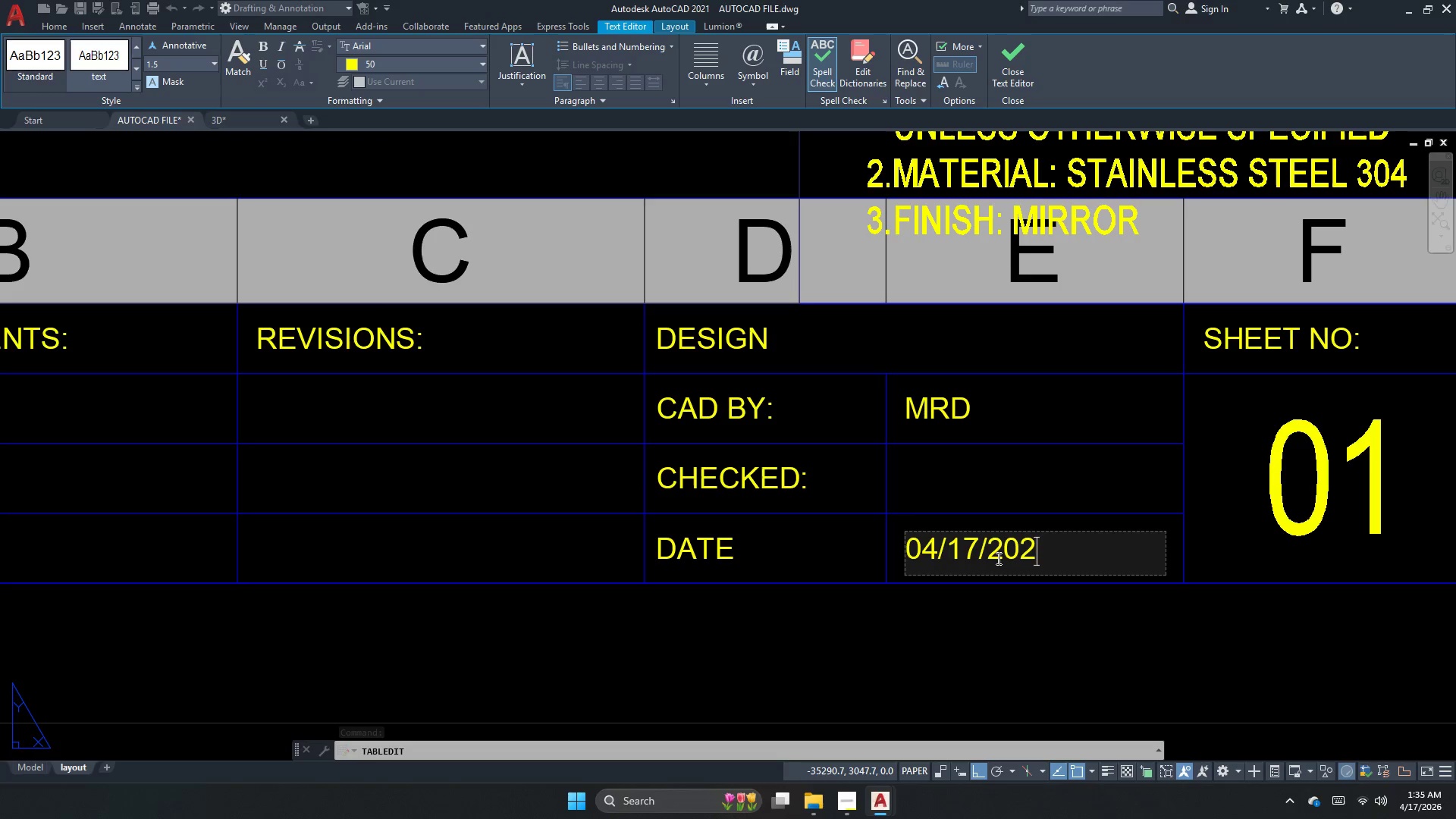 
key(Numpad6)
 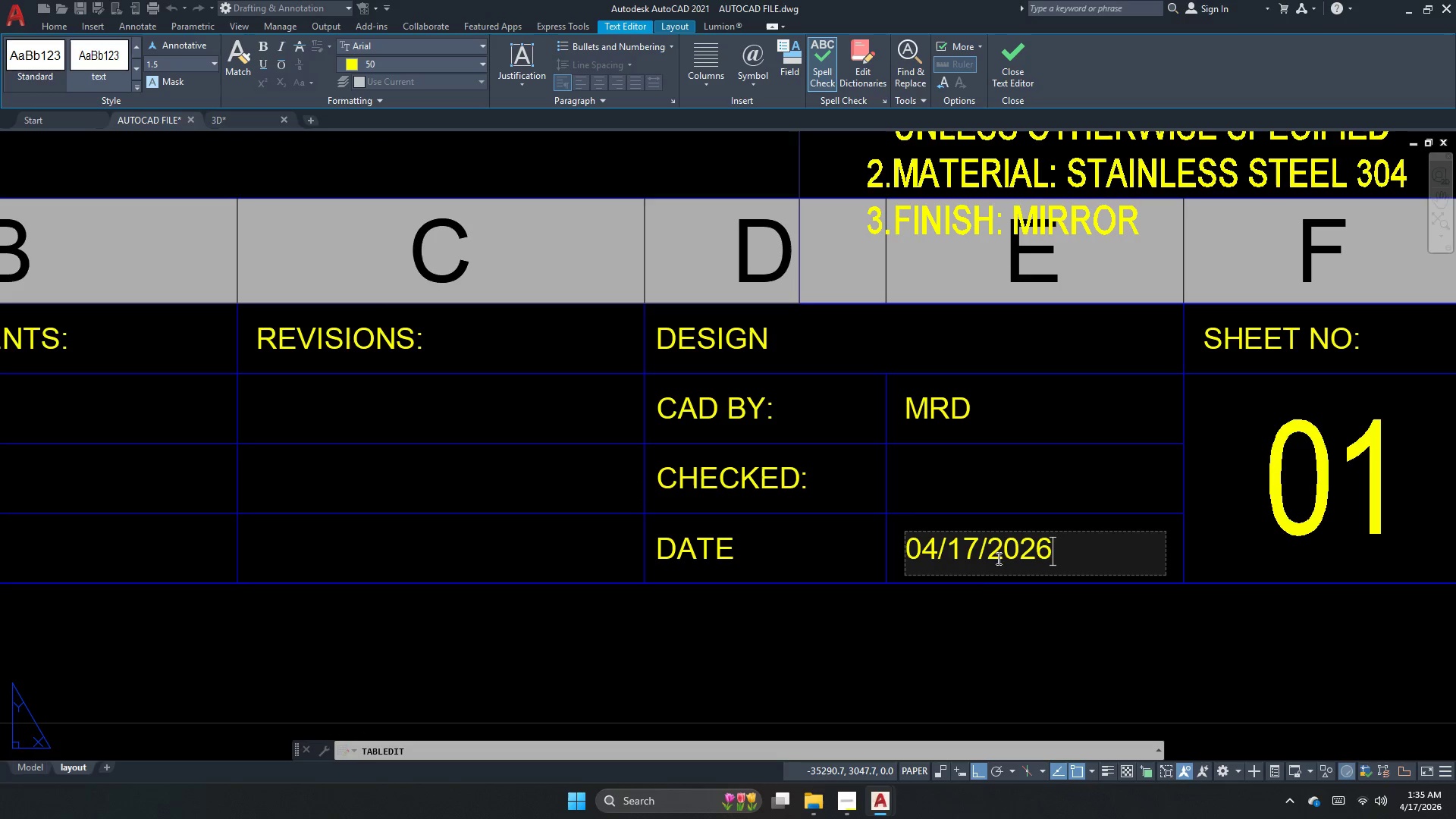 
left_click([901, 689])
 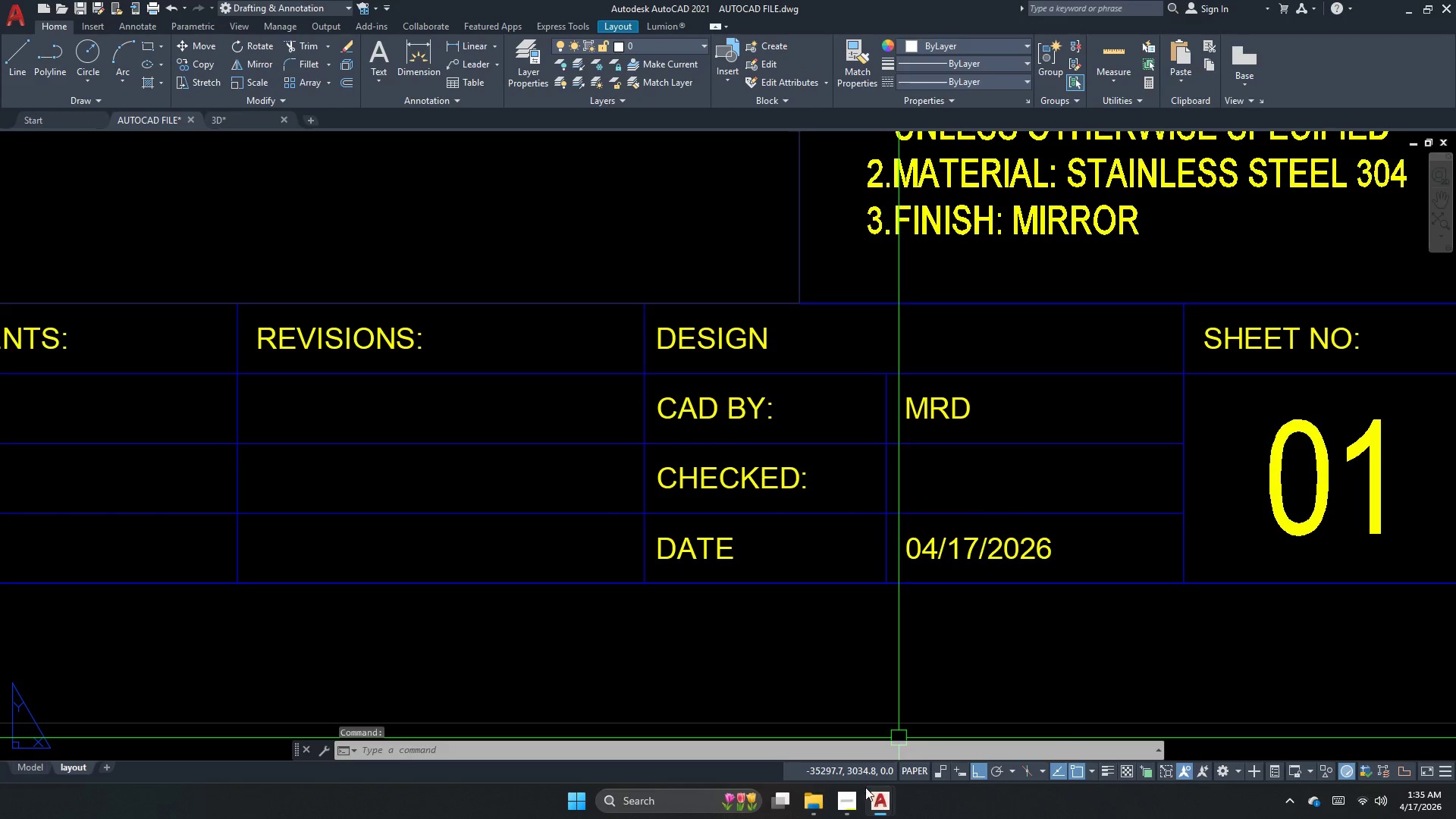 
left_click([843, 802])